 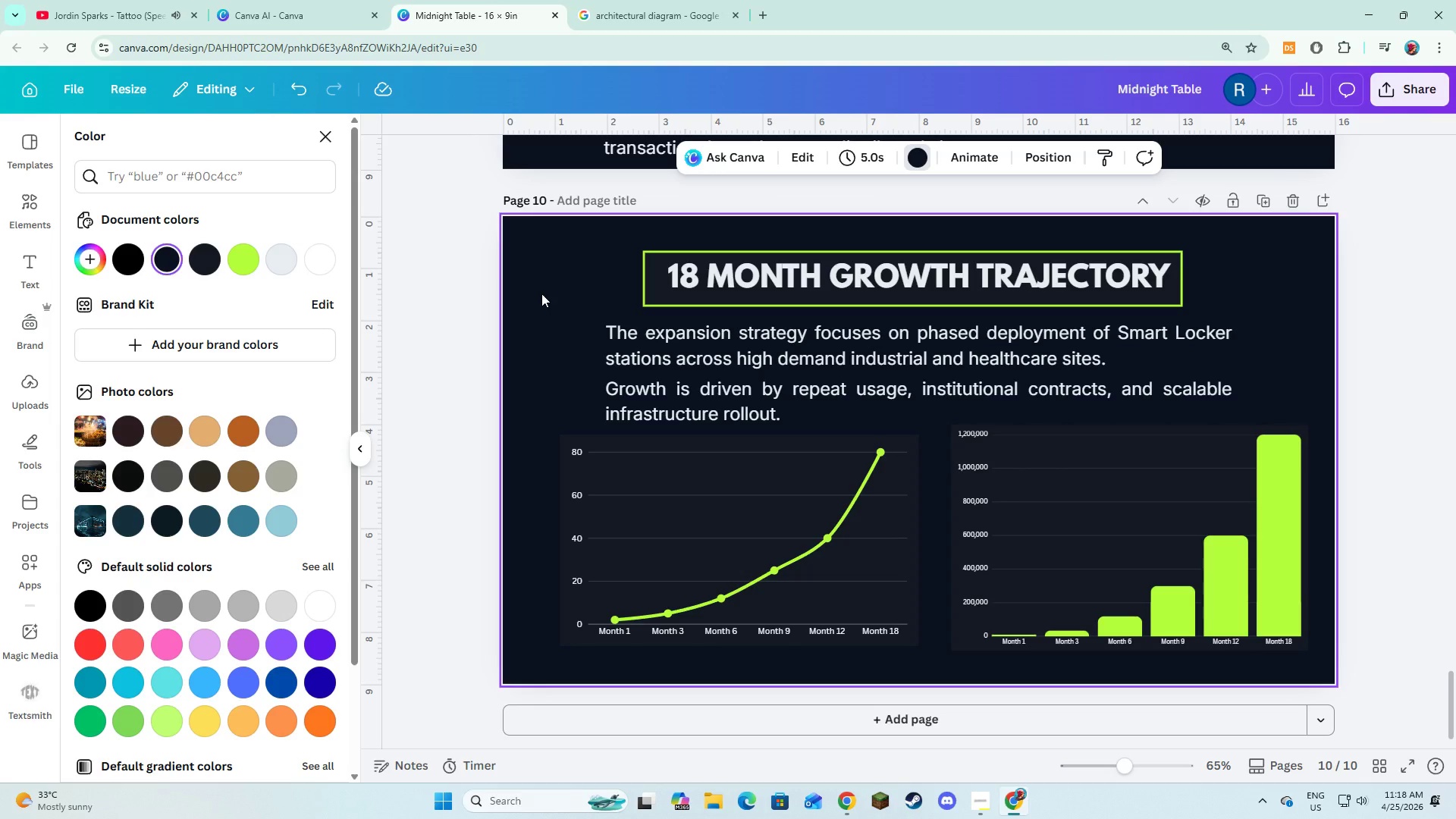 
left_click([952, 720])
 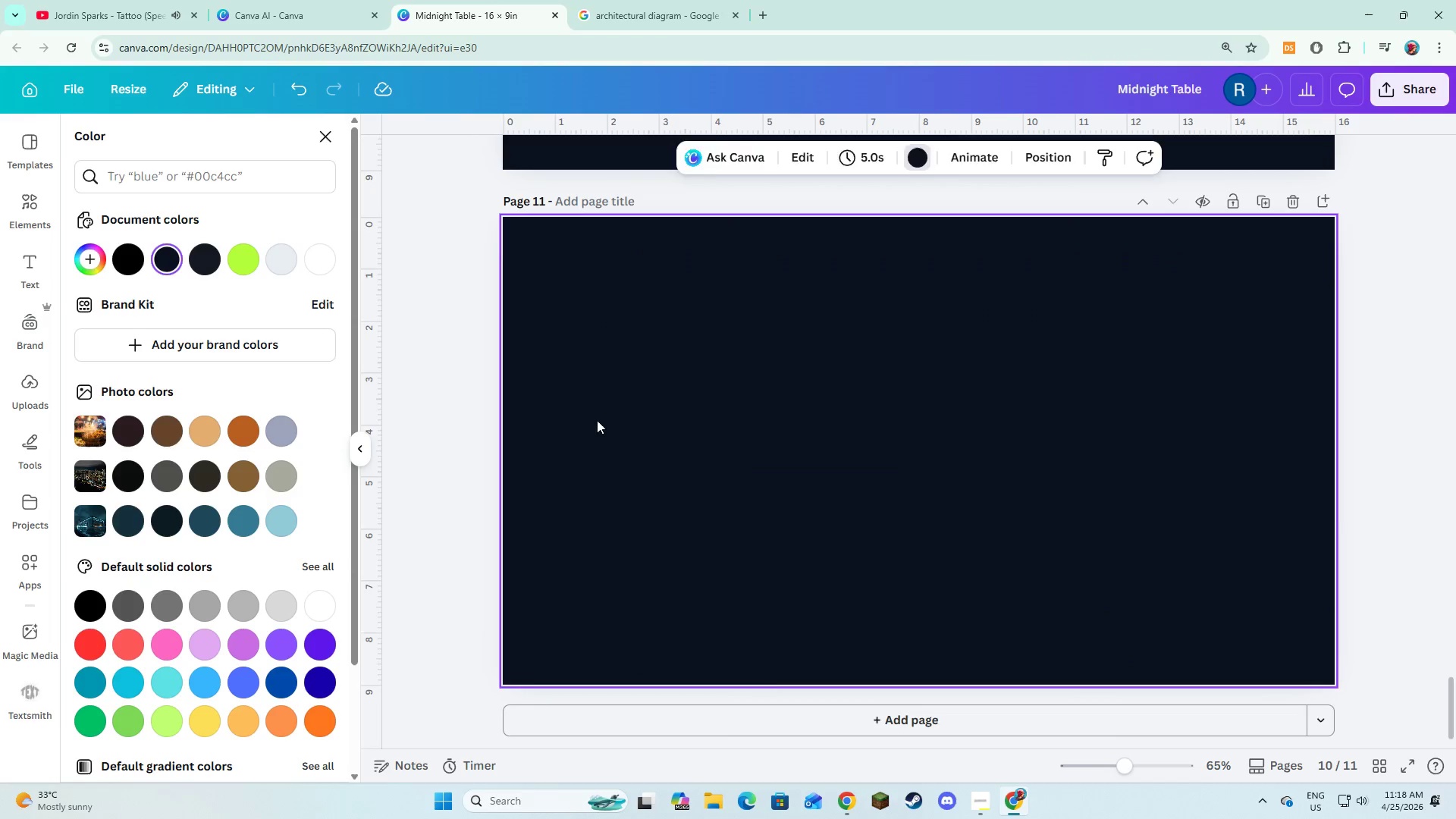 
left_click([601, 413])
 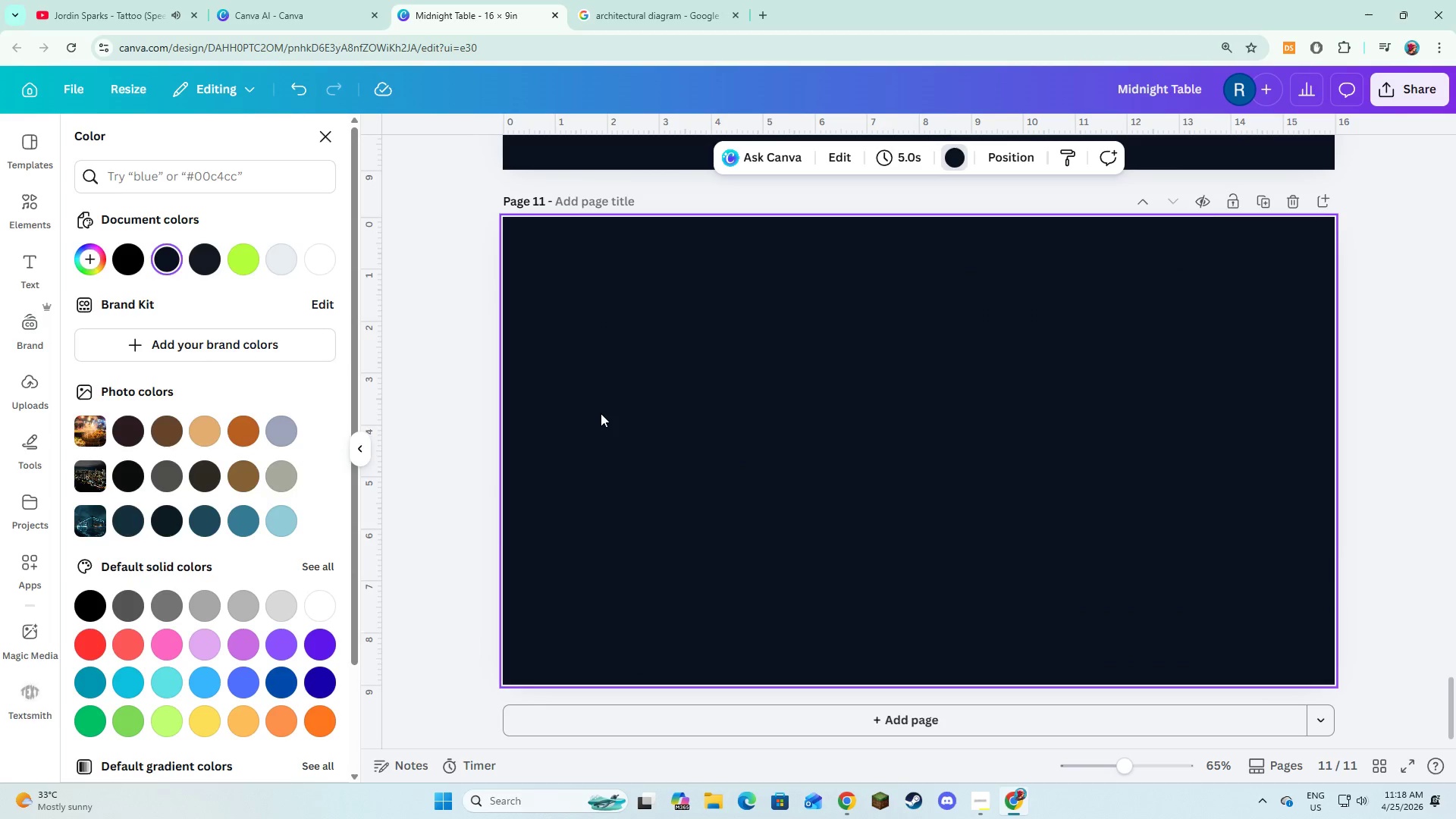 
key(Alt+AltLeft)
 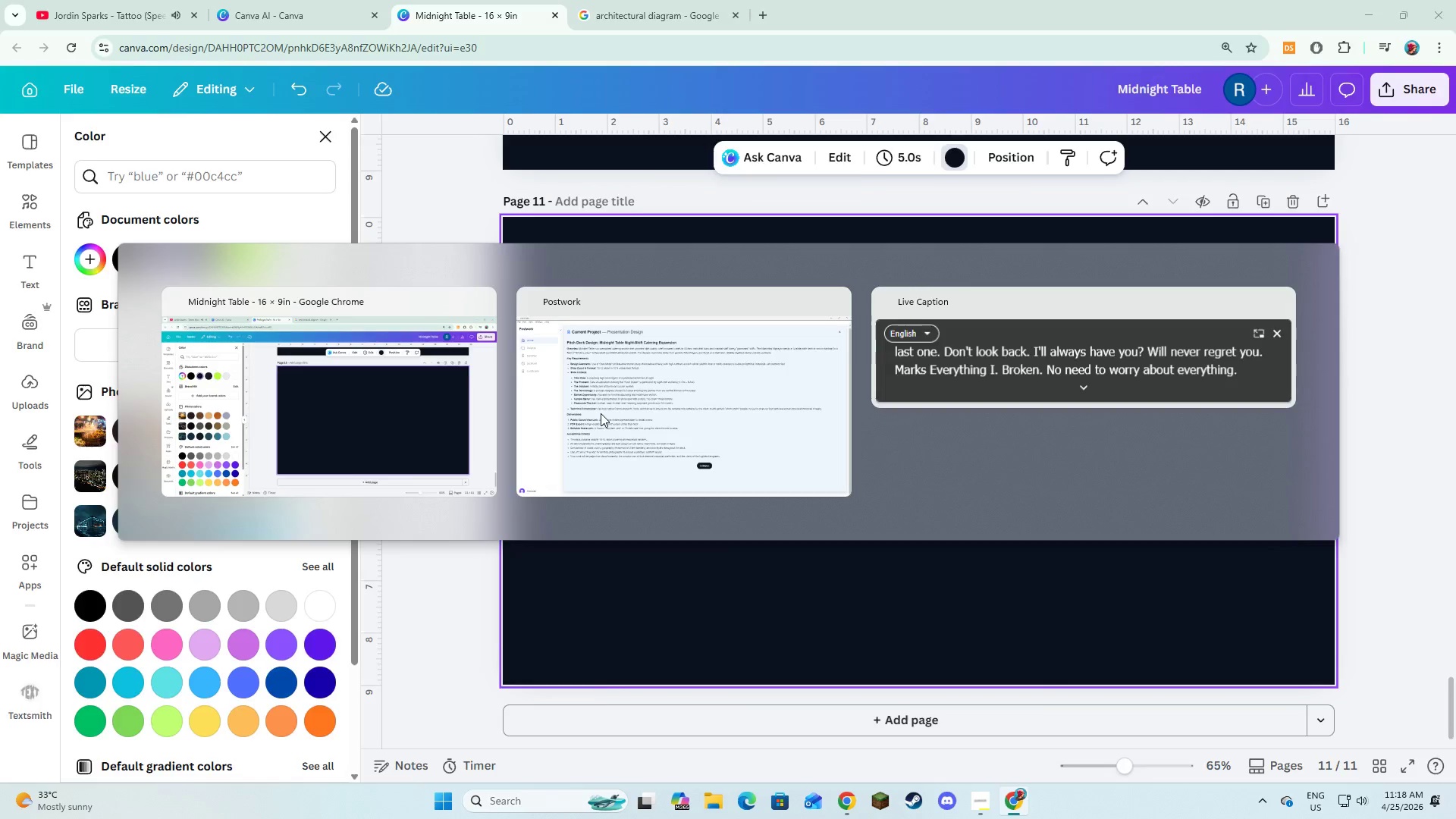 
key(Alt+Tab)
 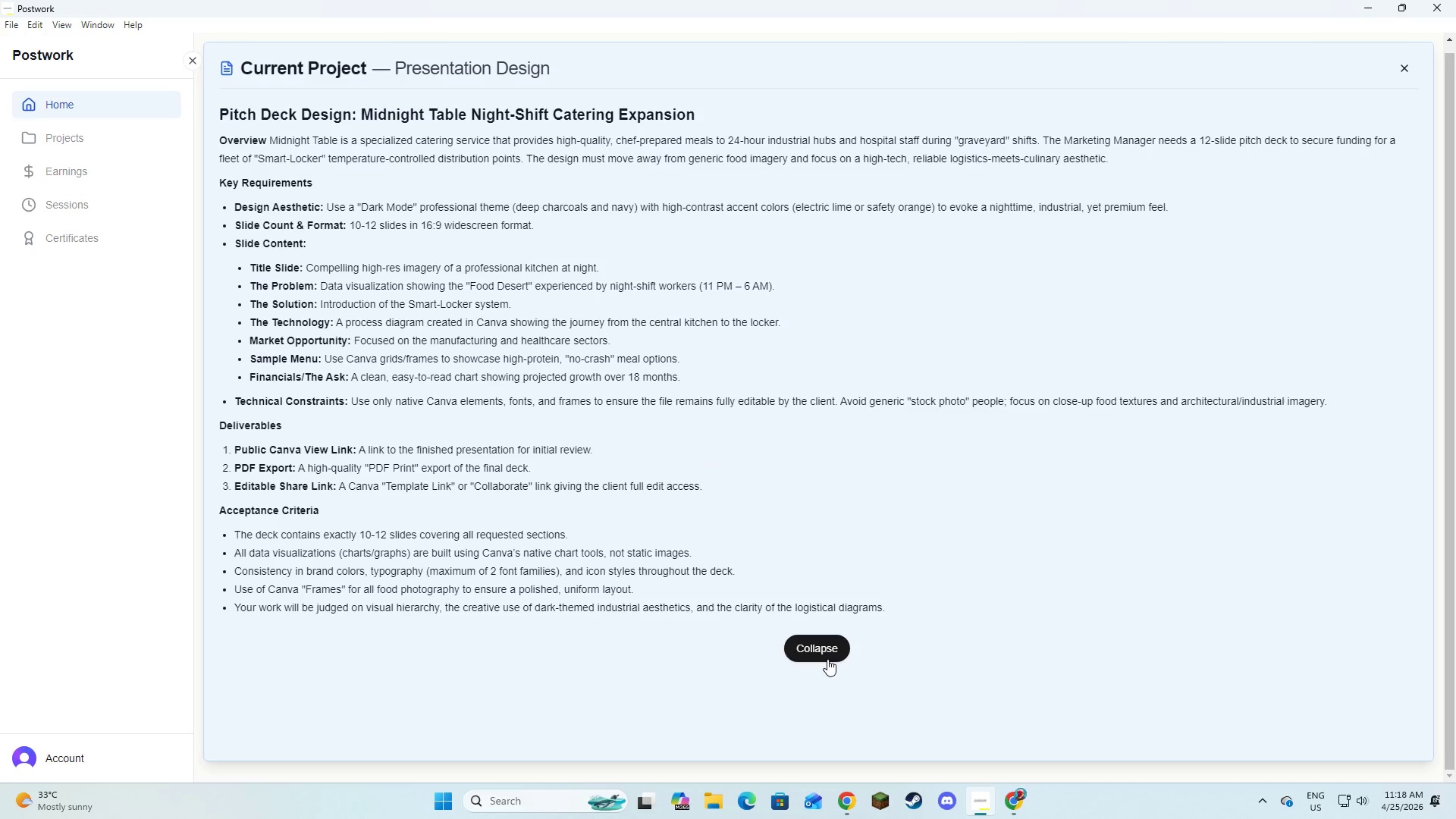 
key(Alt+AltLeft)
 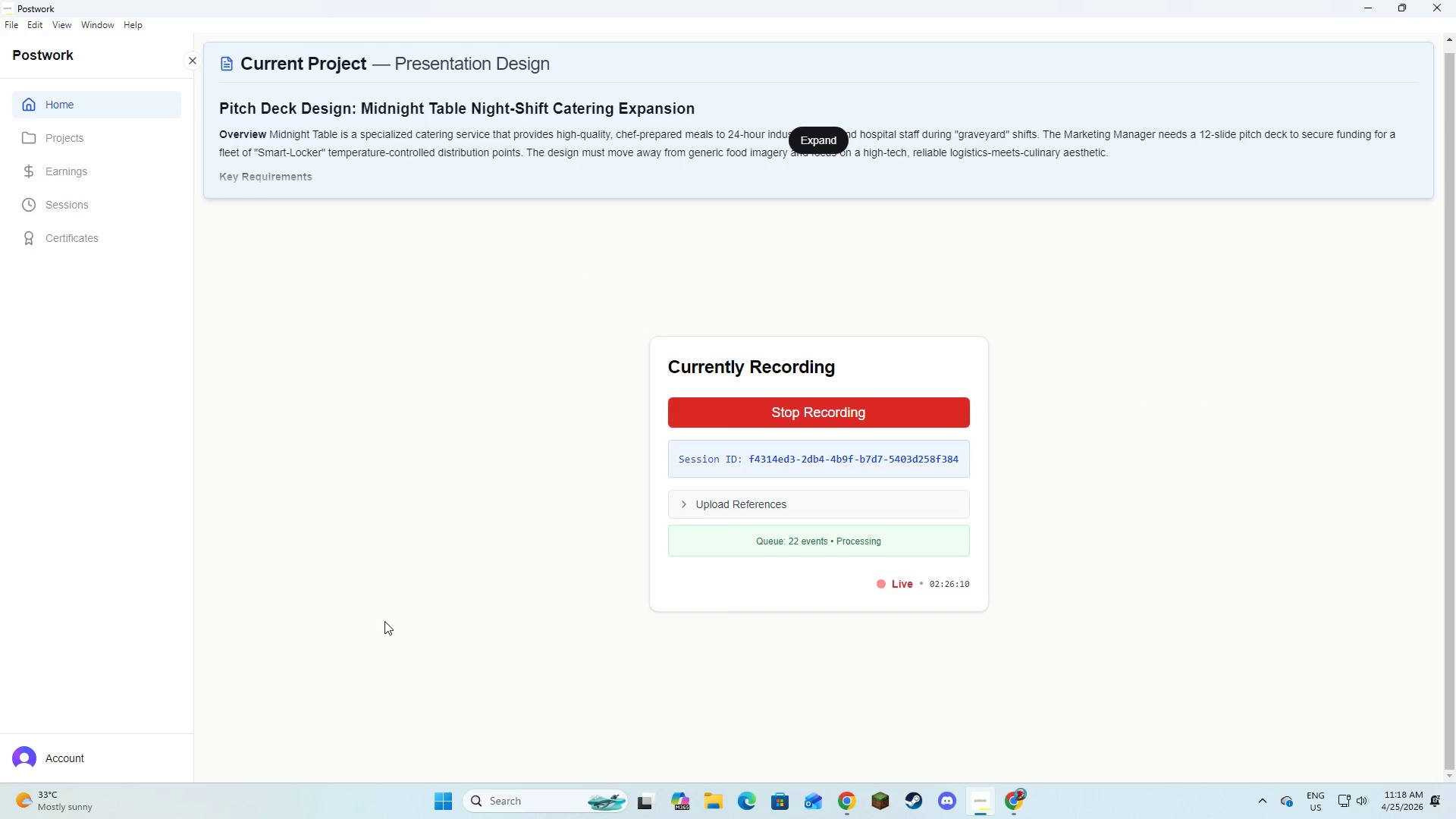 
key(Alt+Tab)
 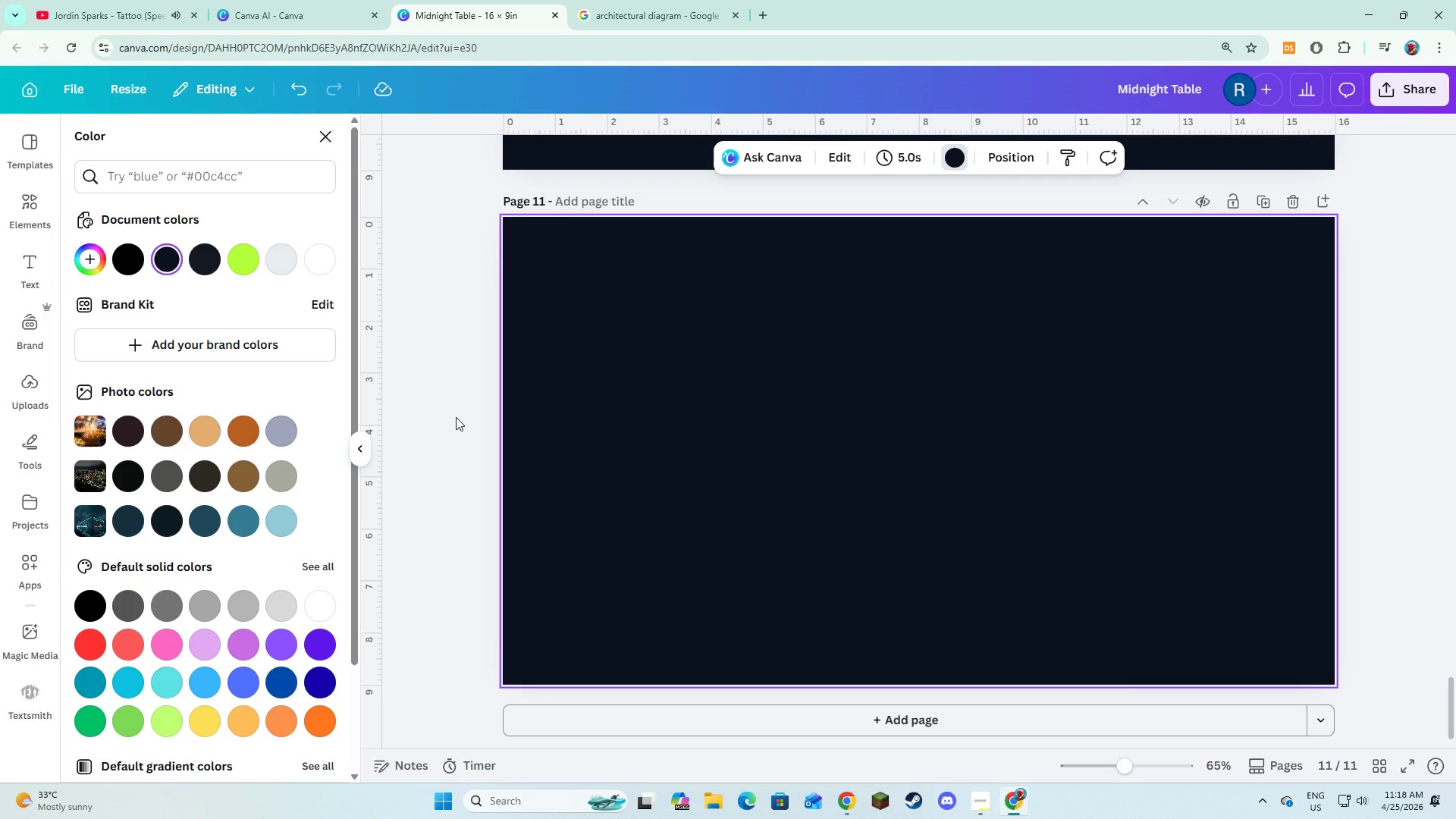 
left_click([456, 416])